 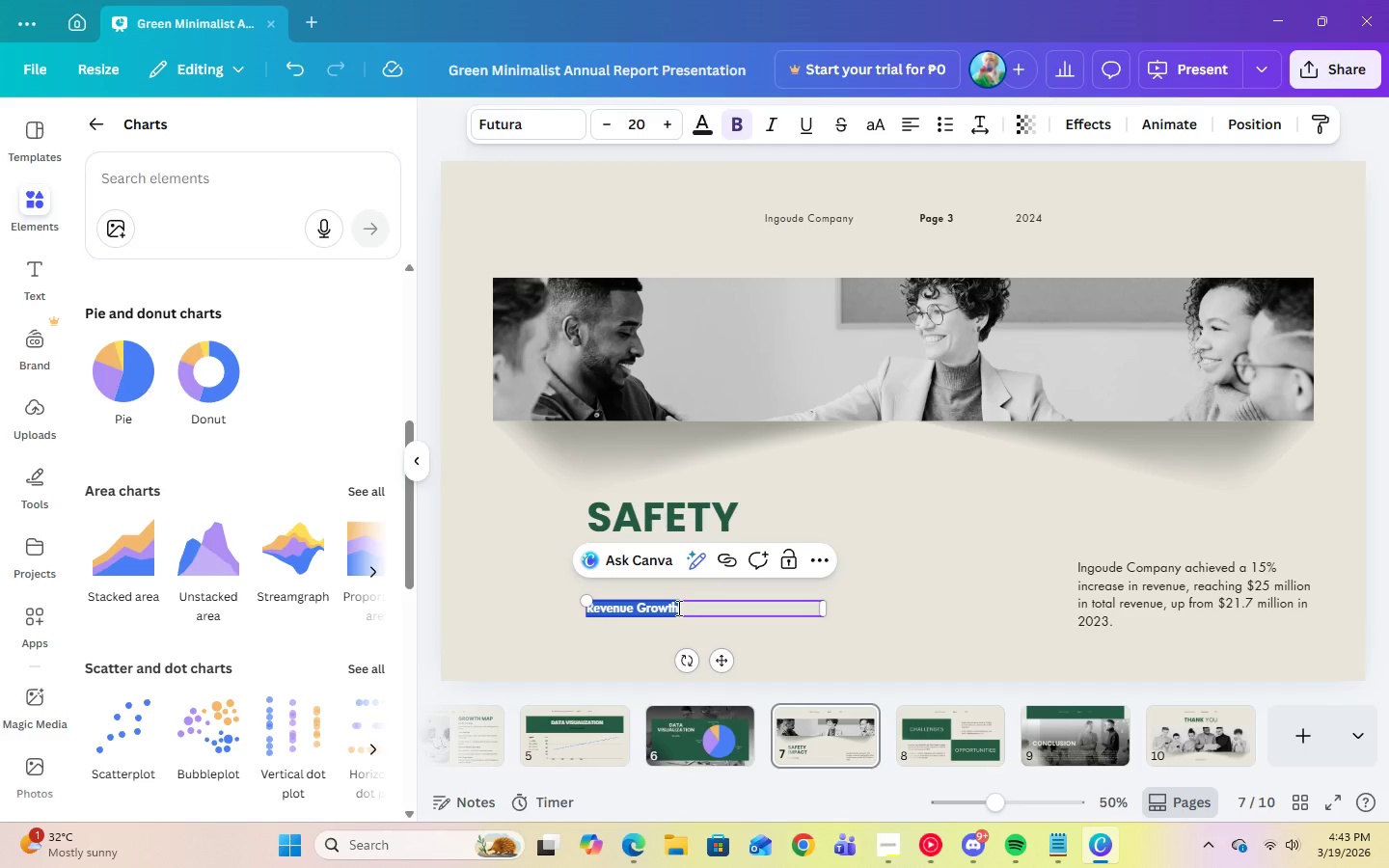 
key(Control+V)
 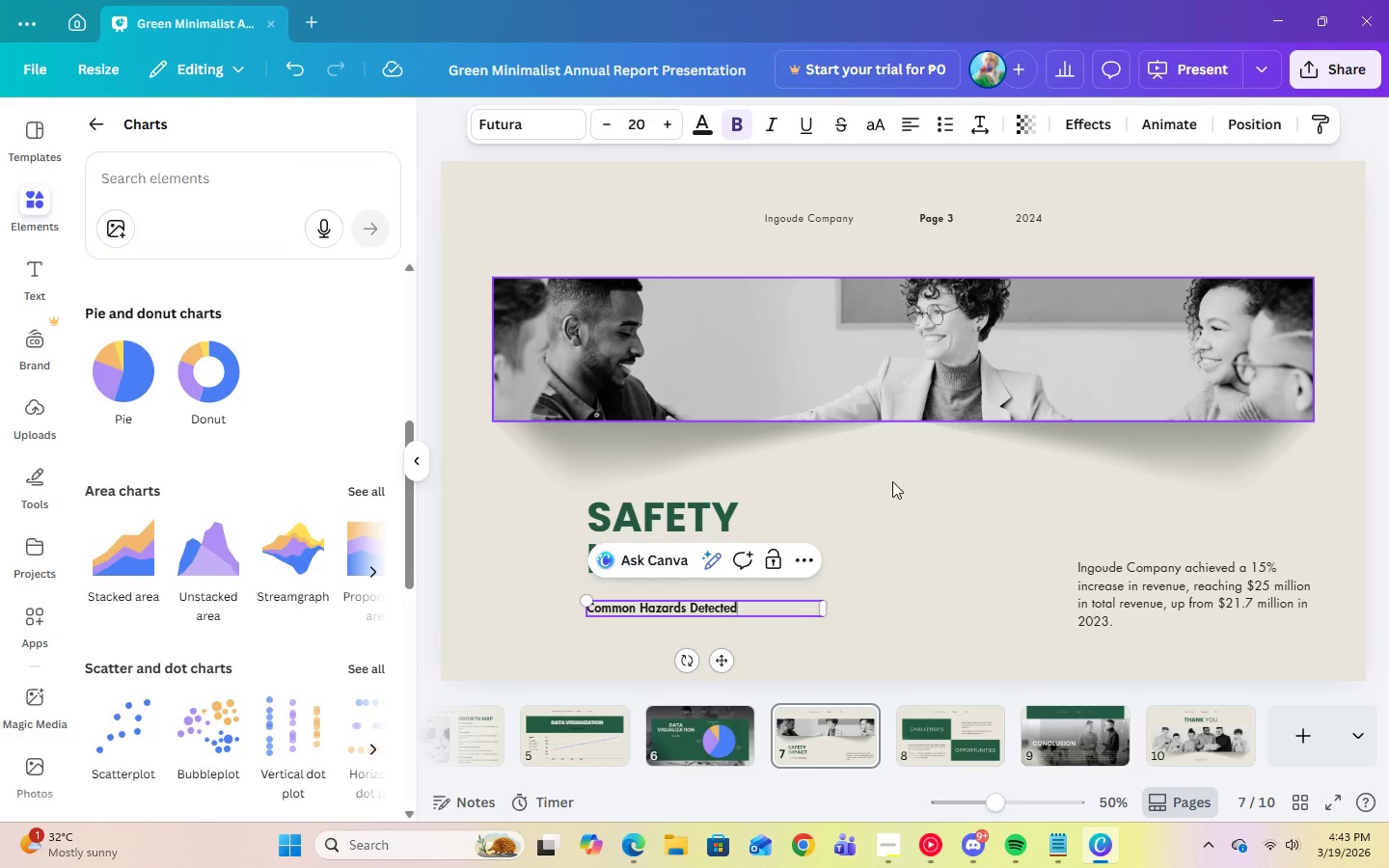 
left_click([876, 610])
 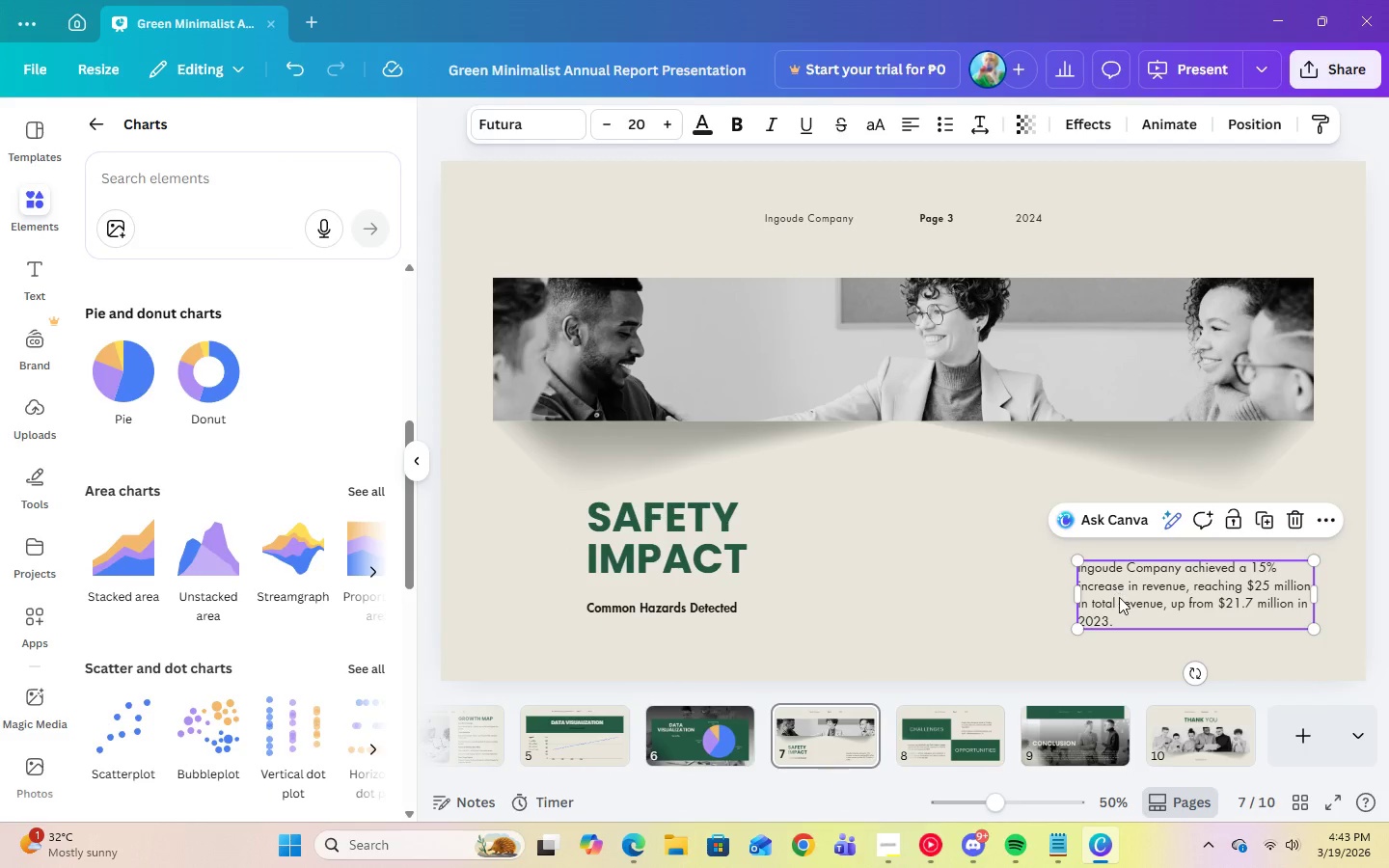 
left_click_drag(start_coordinate=[1141, 590], to_coordinate=[1152, 480])
 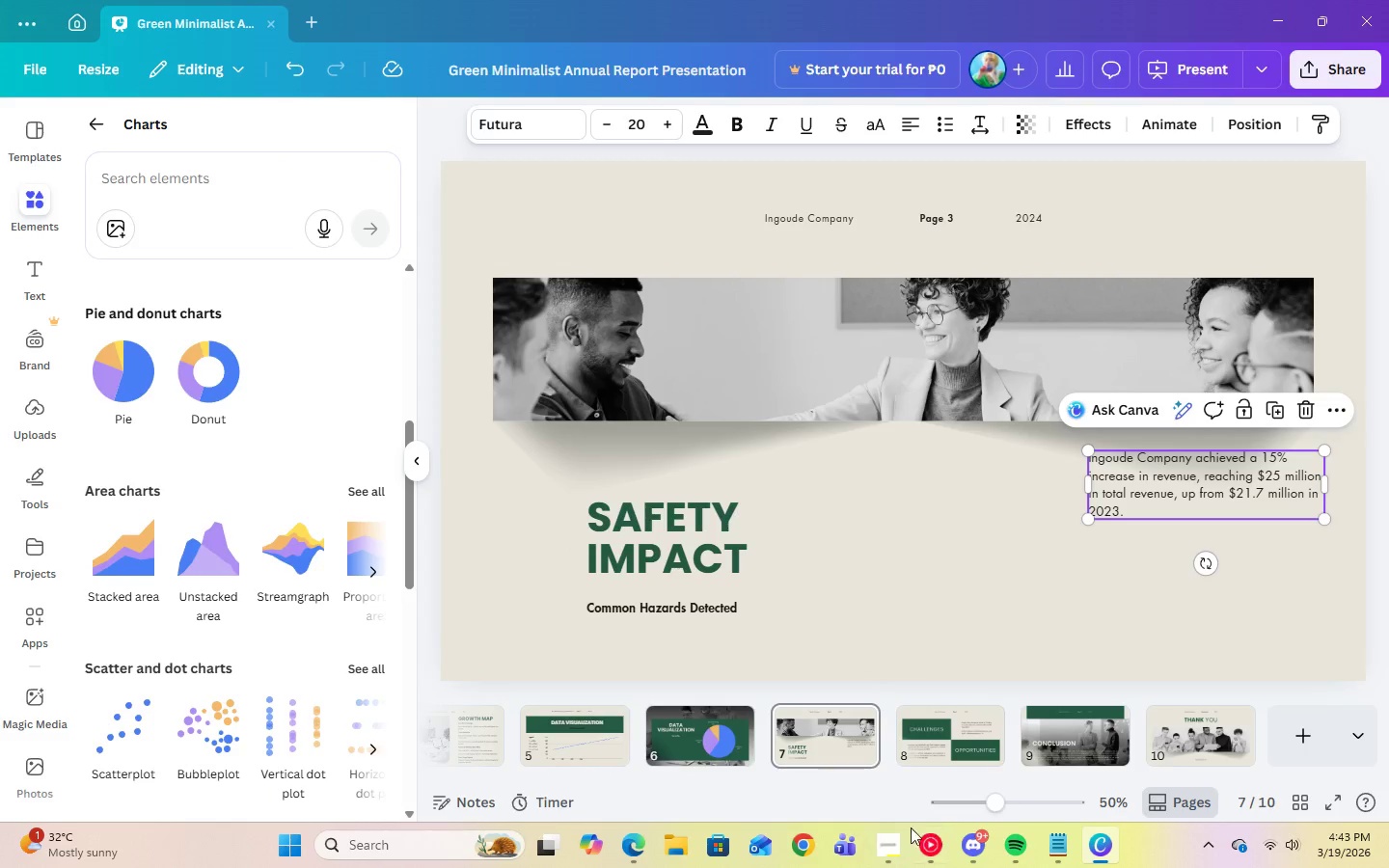 
left_click([902, 835])